 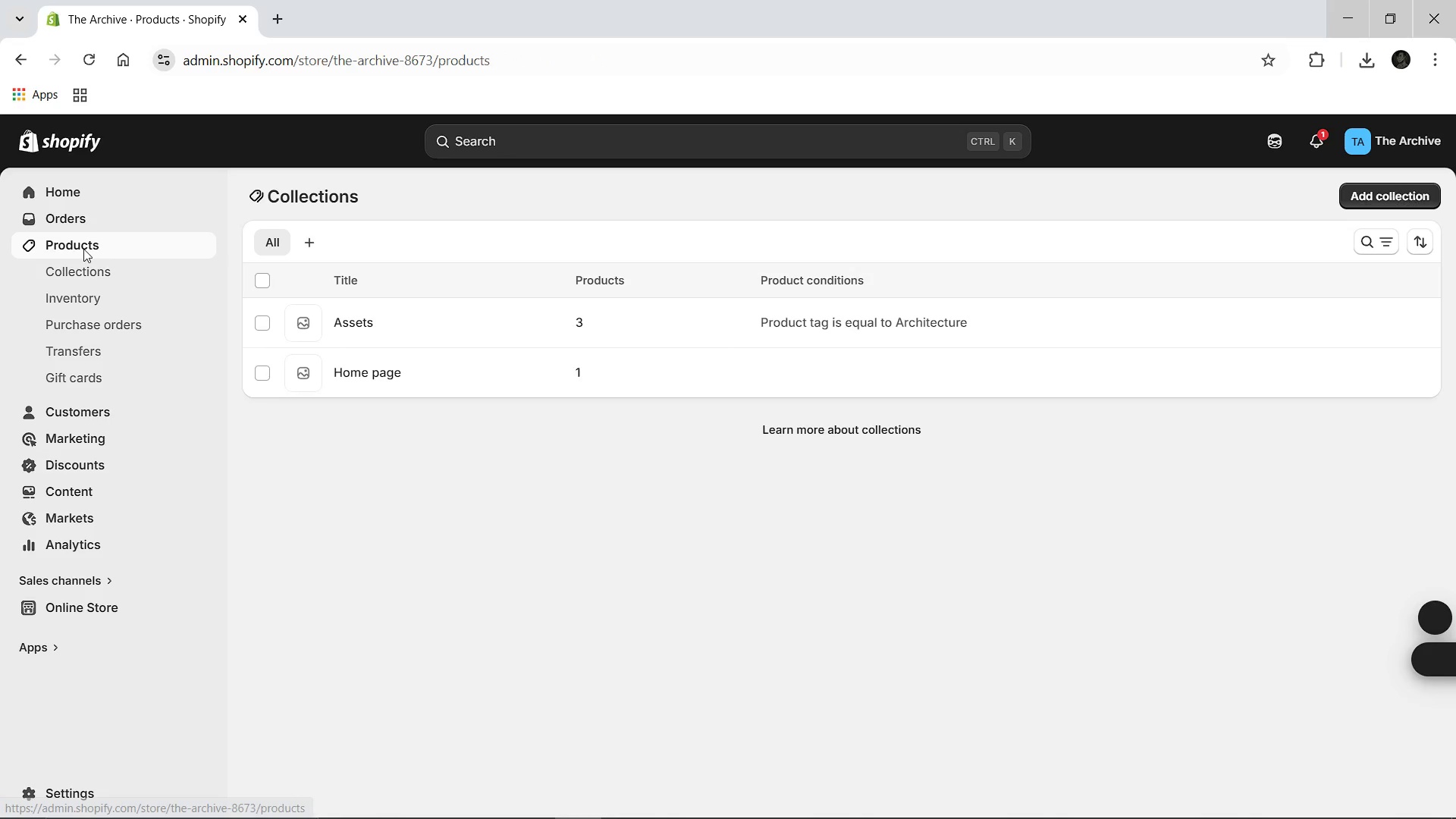 
left_click([405, 379])
 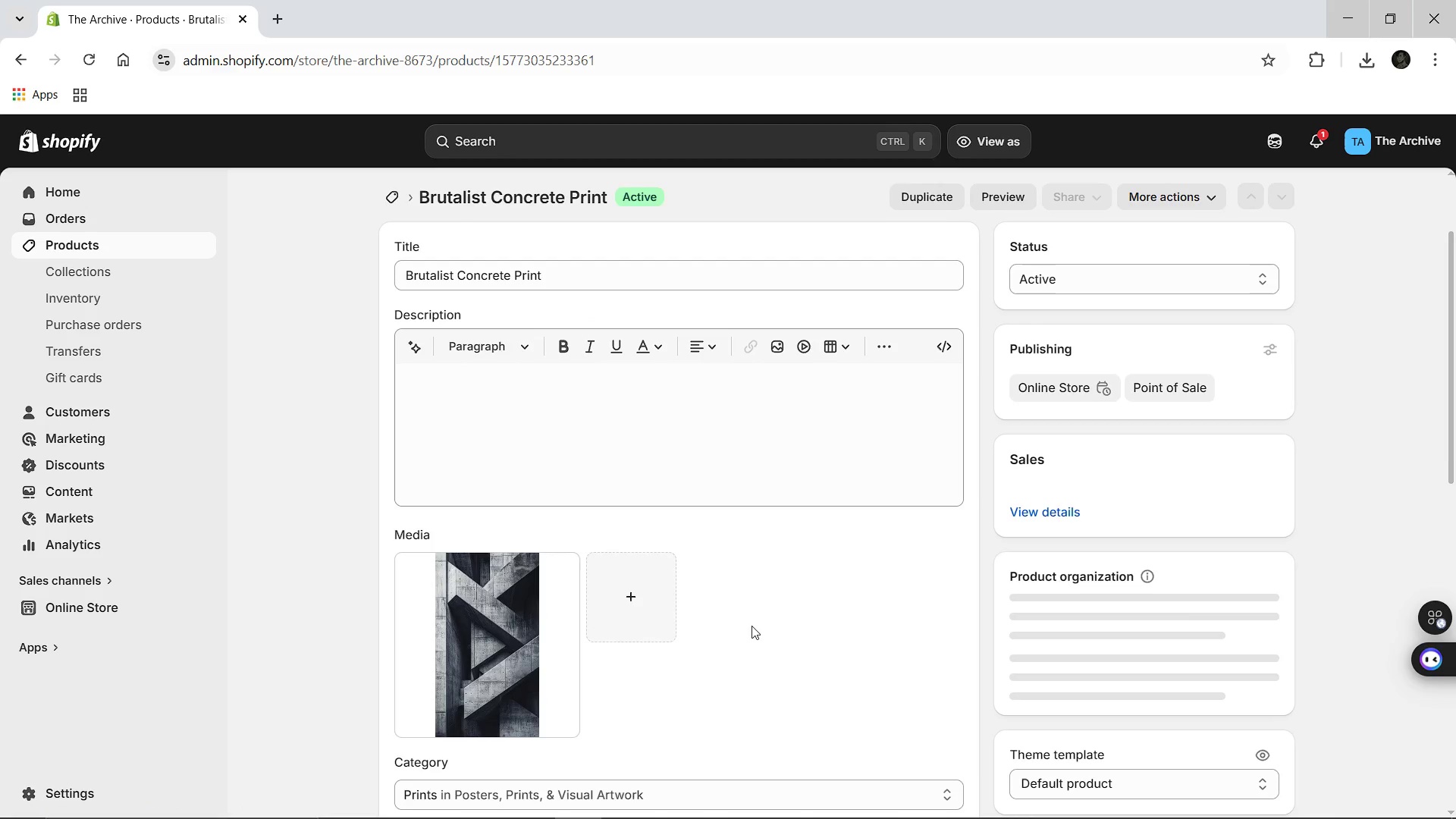 
wait(9.23)
 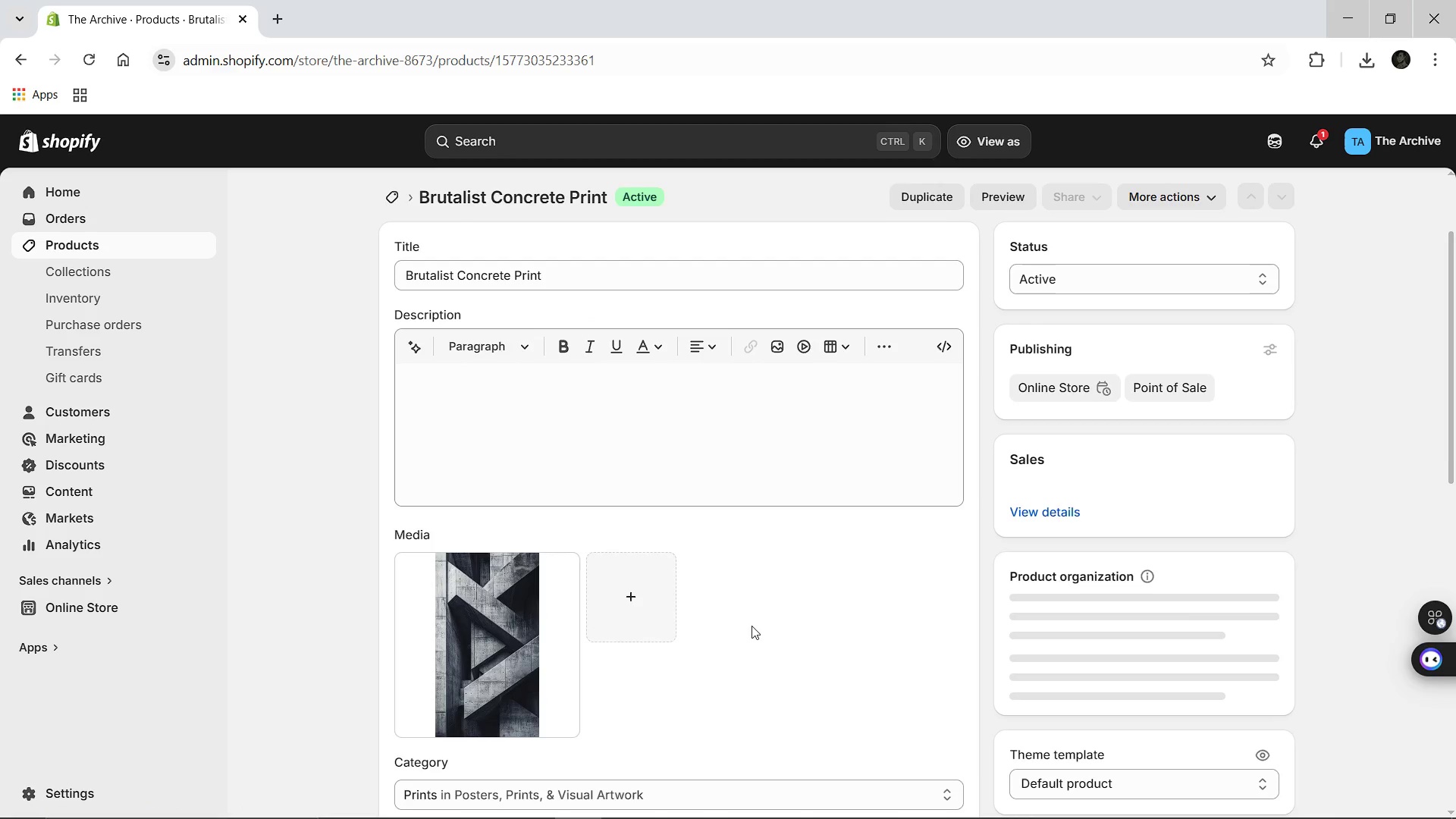 
left_click([519, 621])
 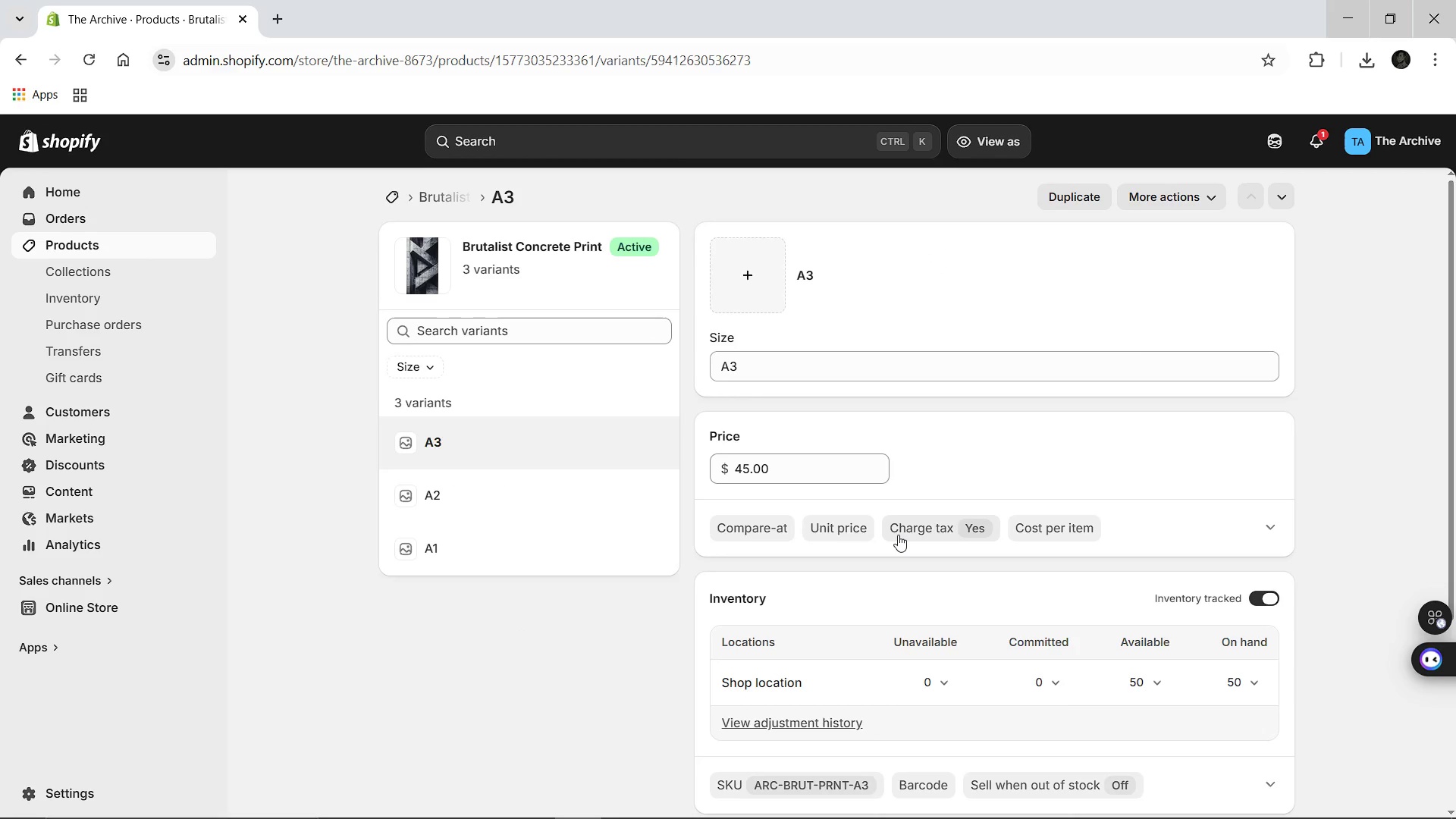 
wait(11.0)
 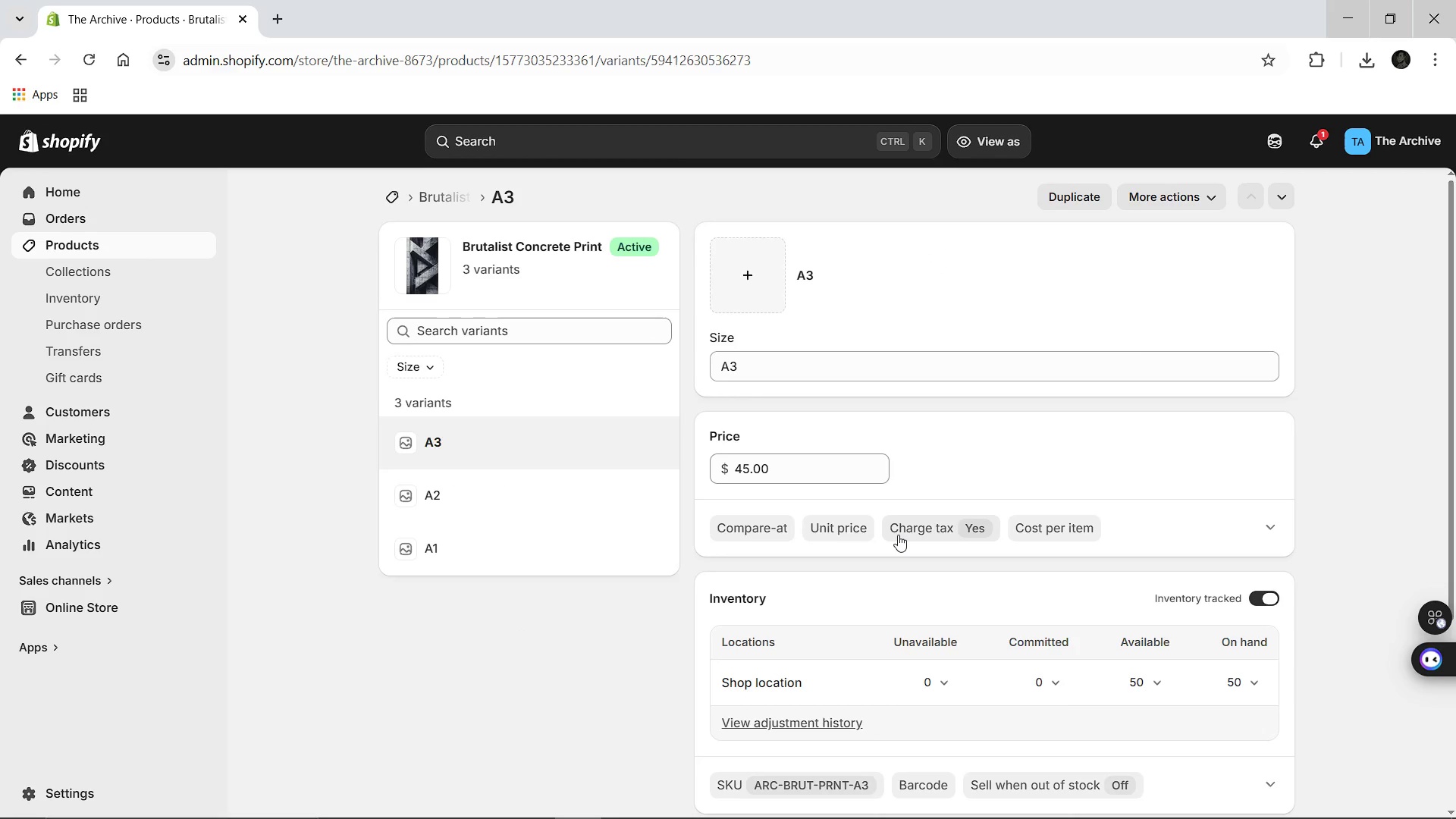 
left_click([716, 816])